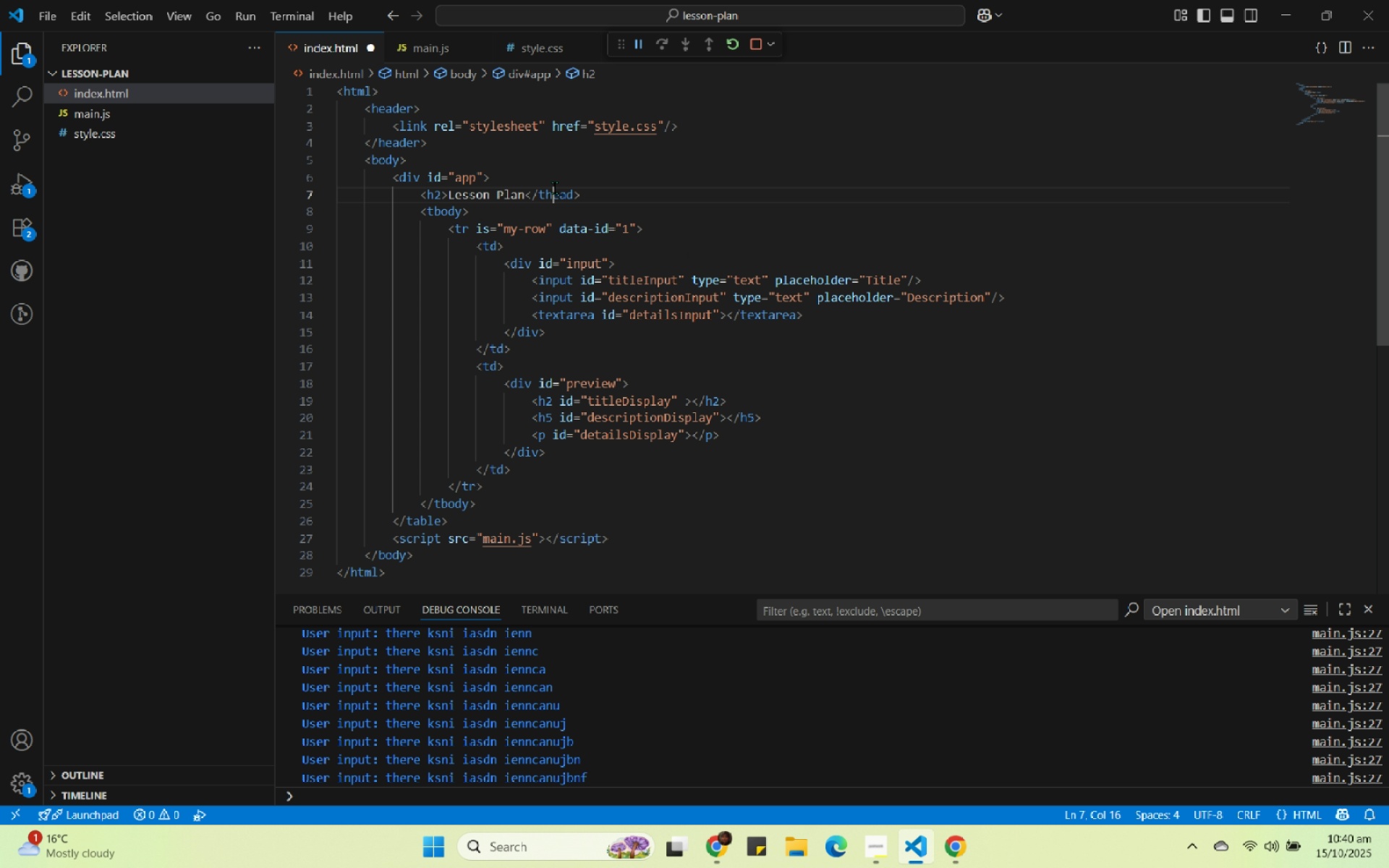 
double_click([555, 188])
 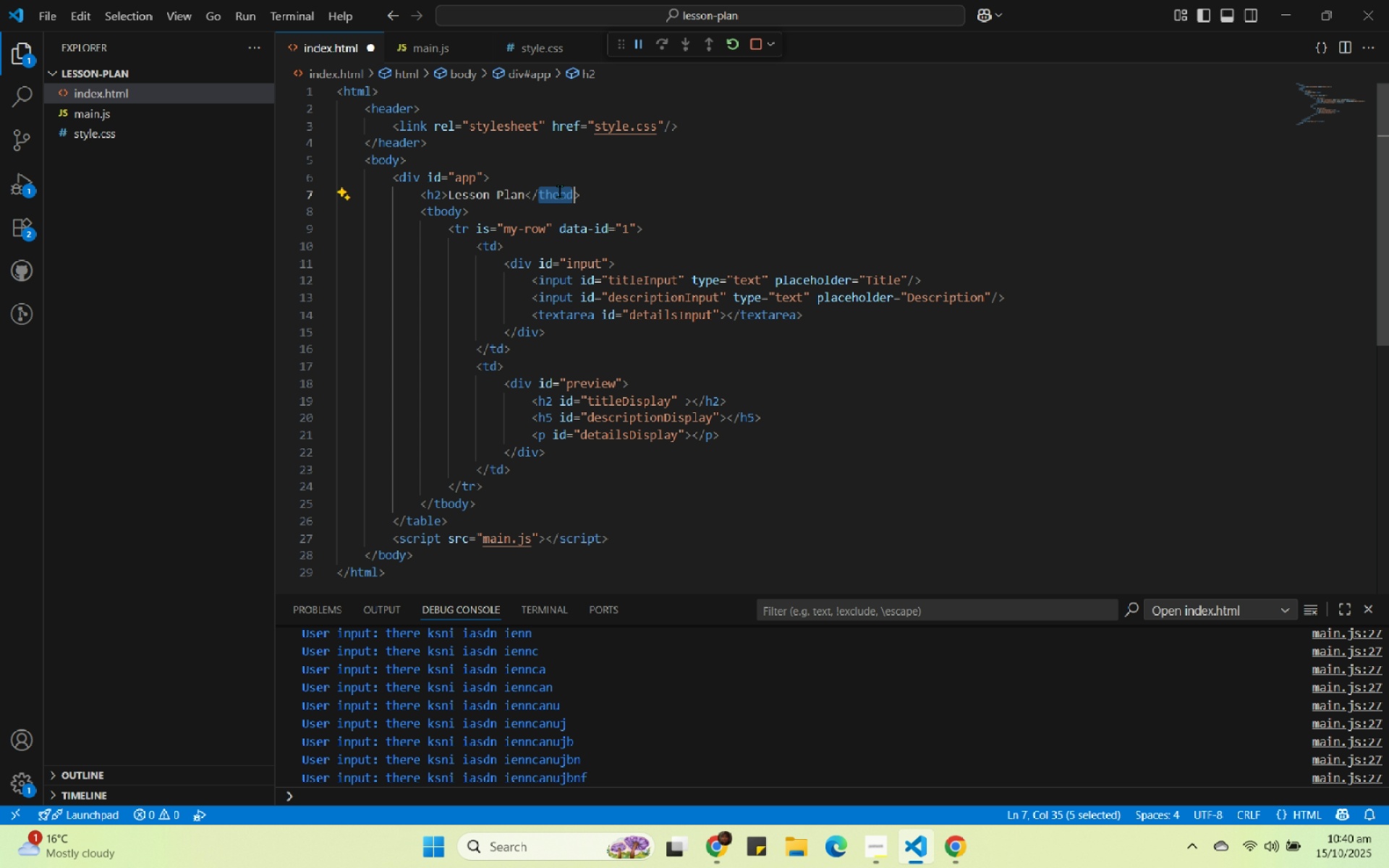 
type(h2)
 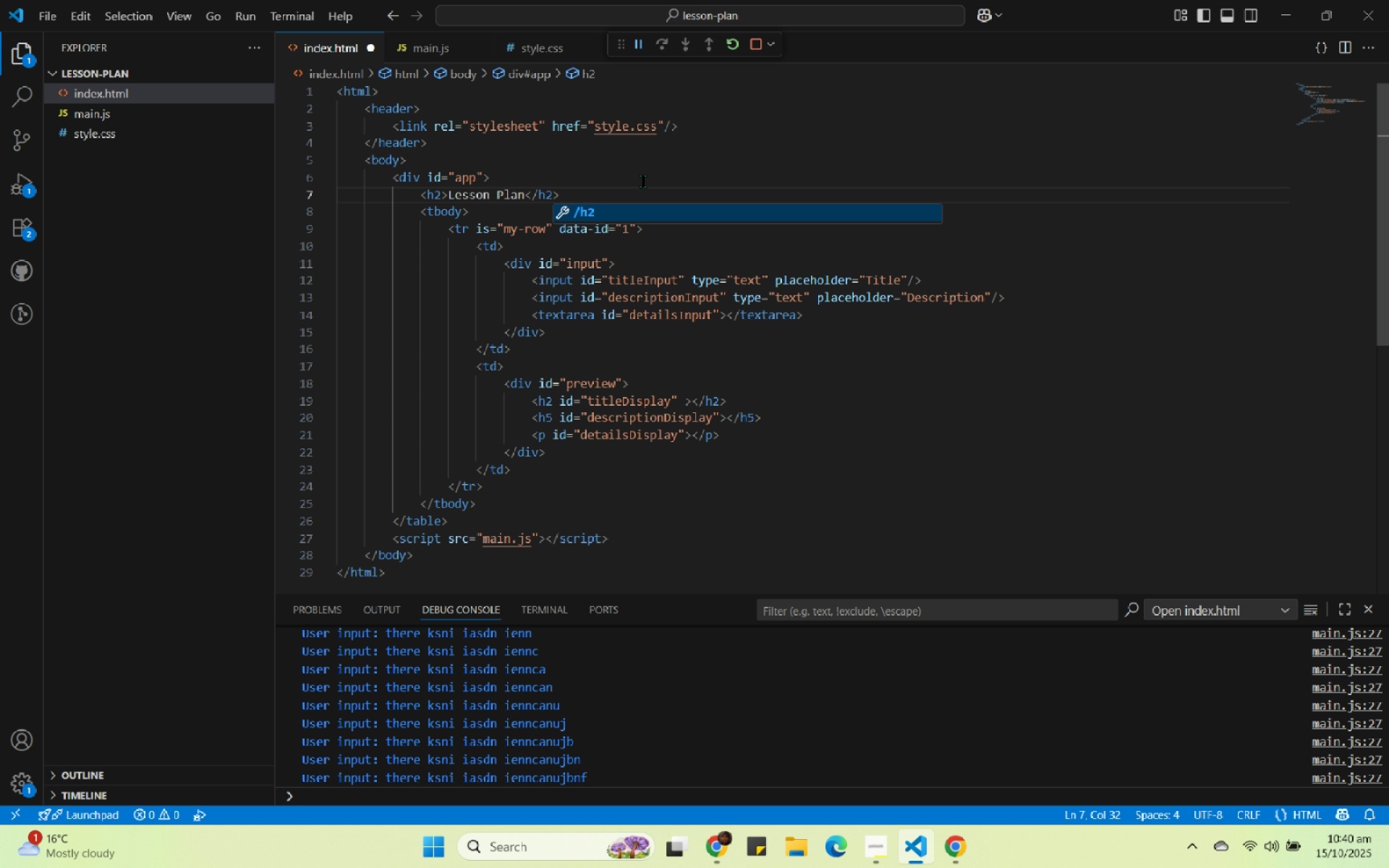 
left_click([643, 182])
 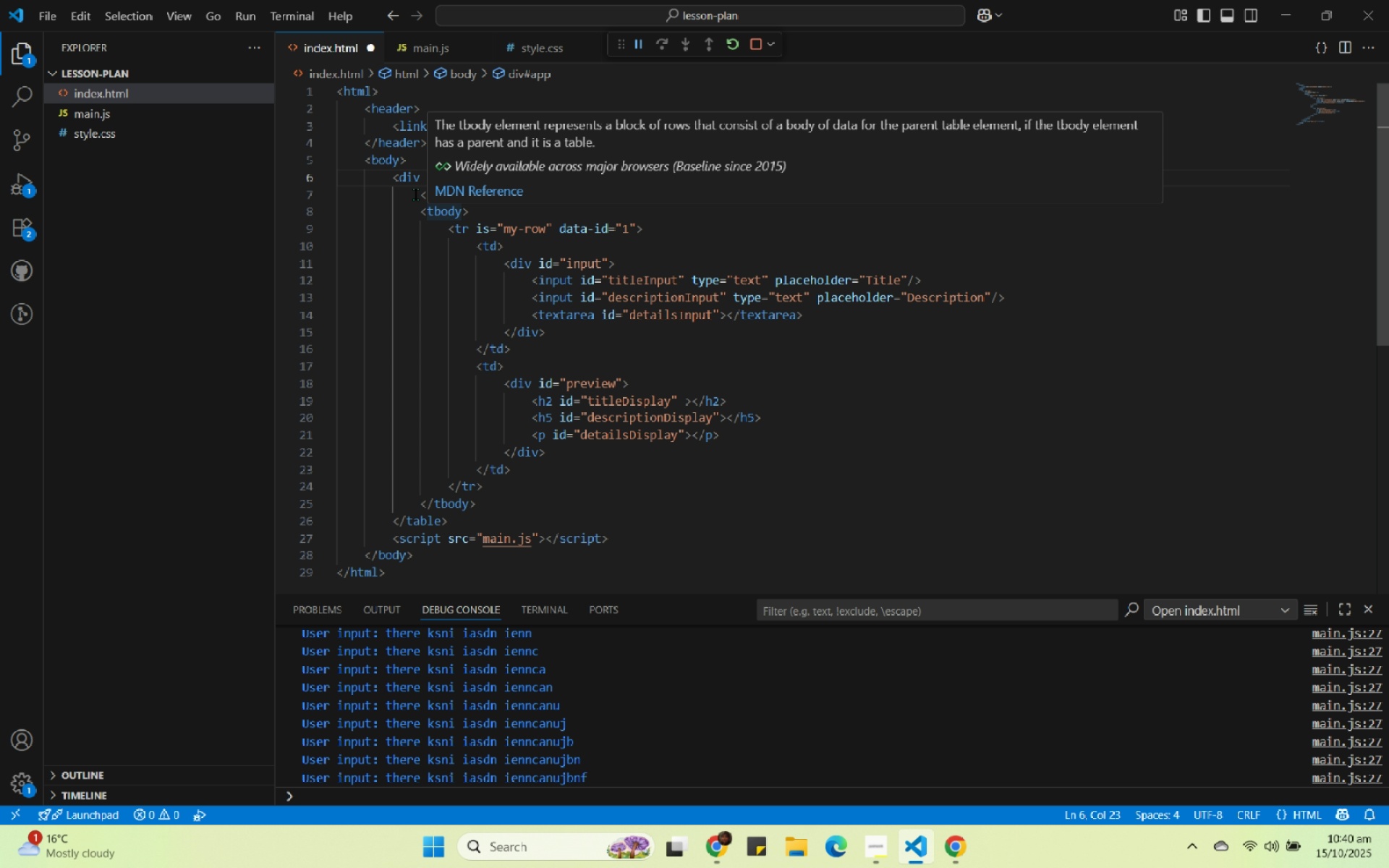 
double_click([443, 209])
 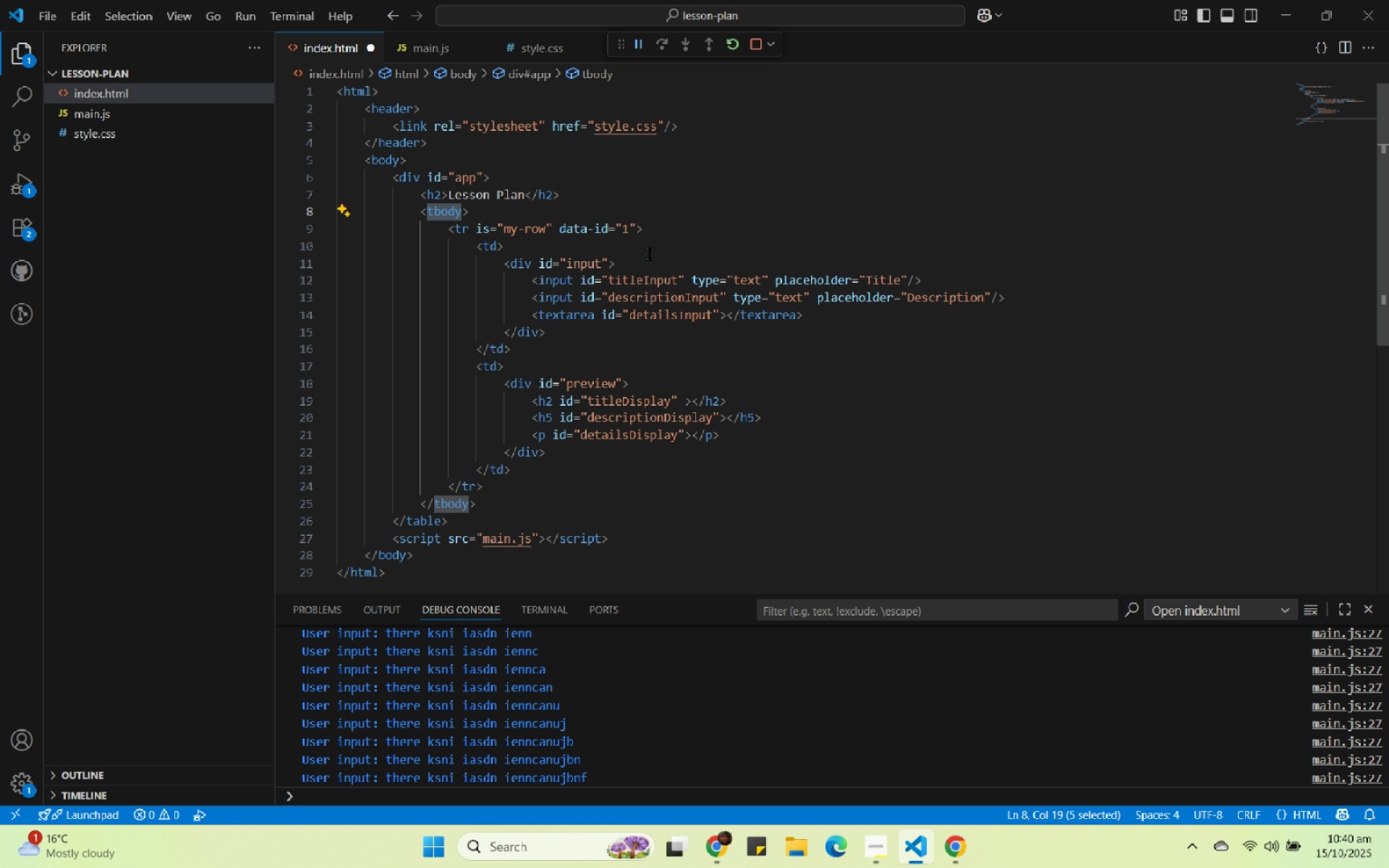 
type(div)
 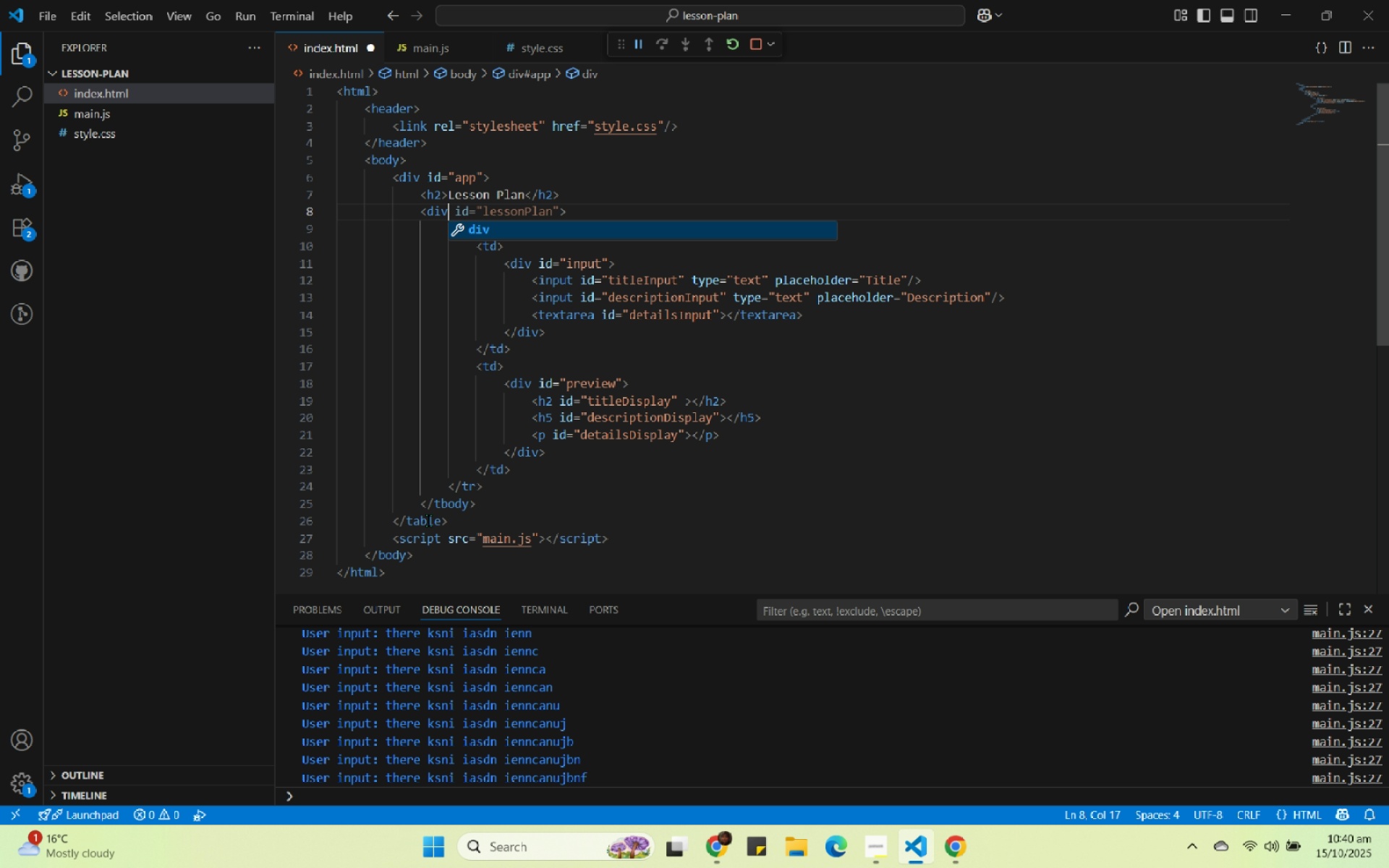 
double_click([428, 520])
 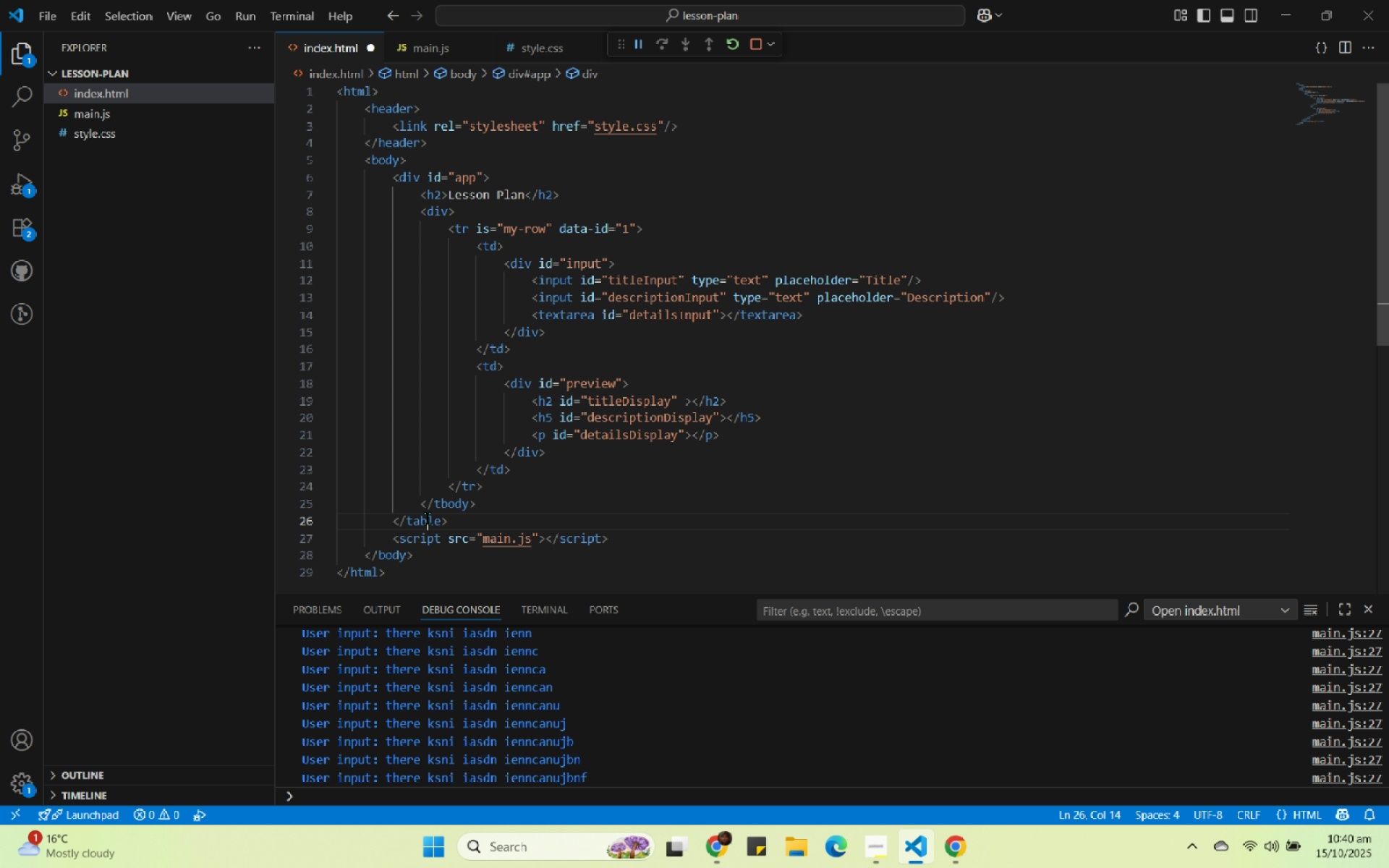 
double_click([428, 519])
 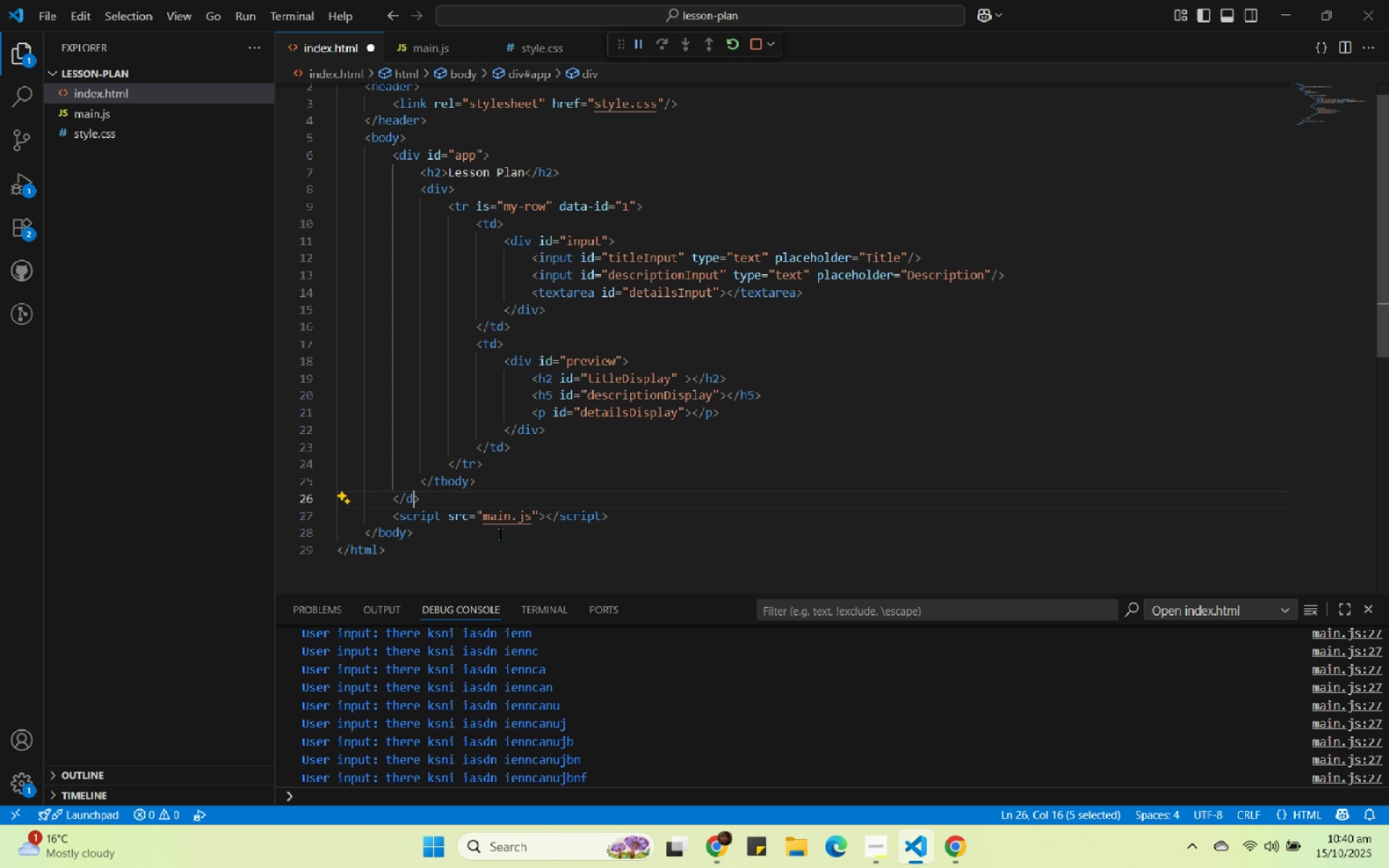 
type(div)
 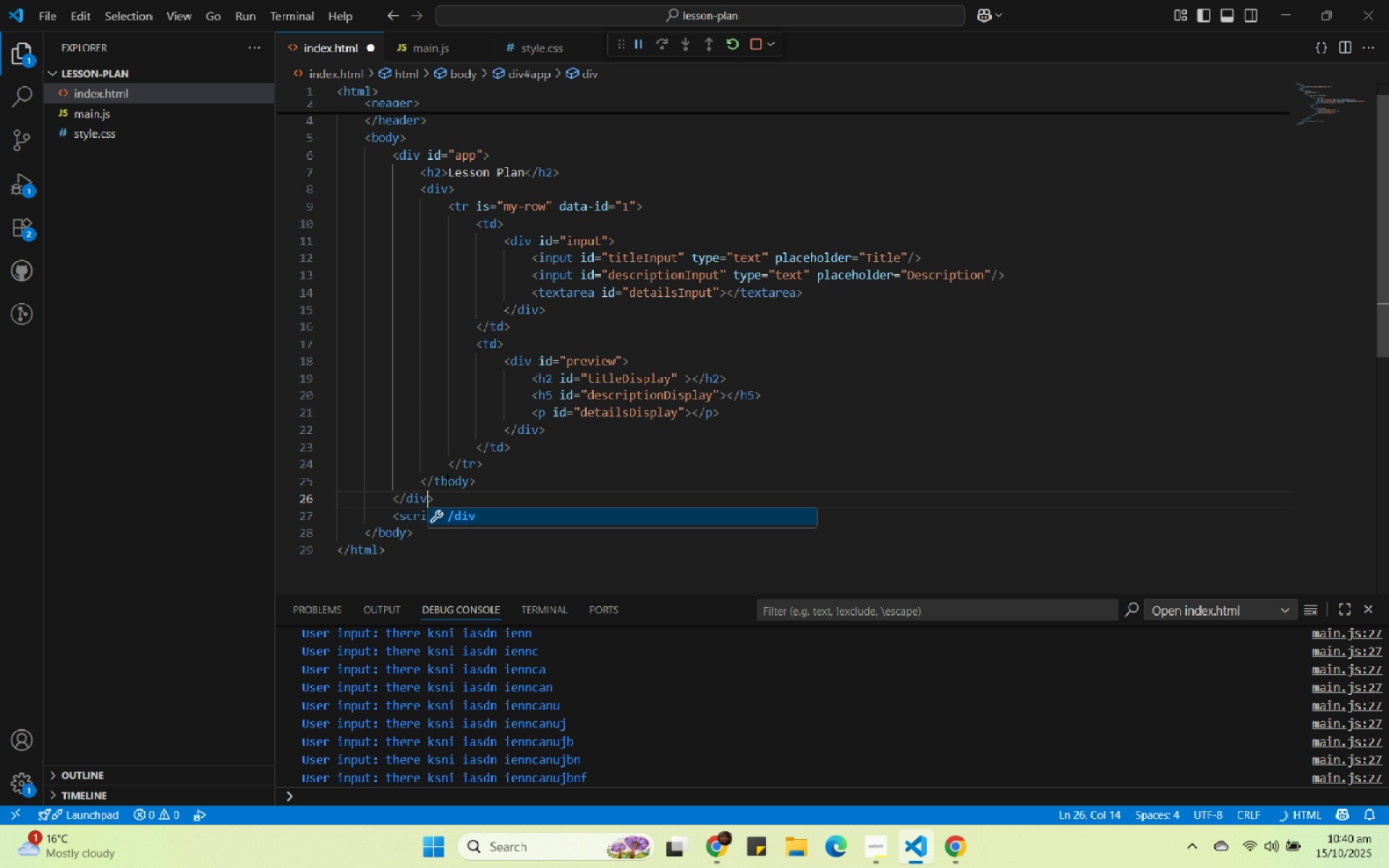 
double_click([448, 481])
 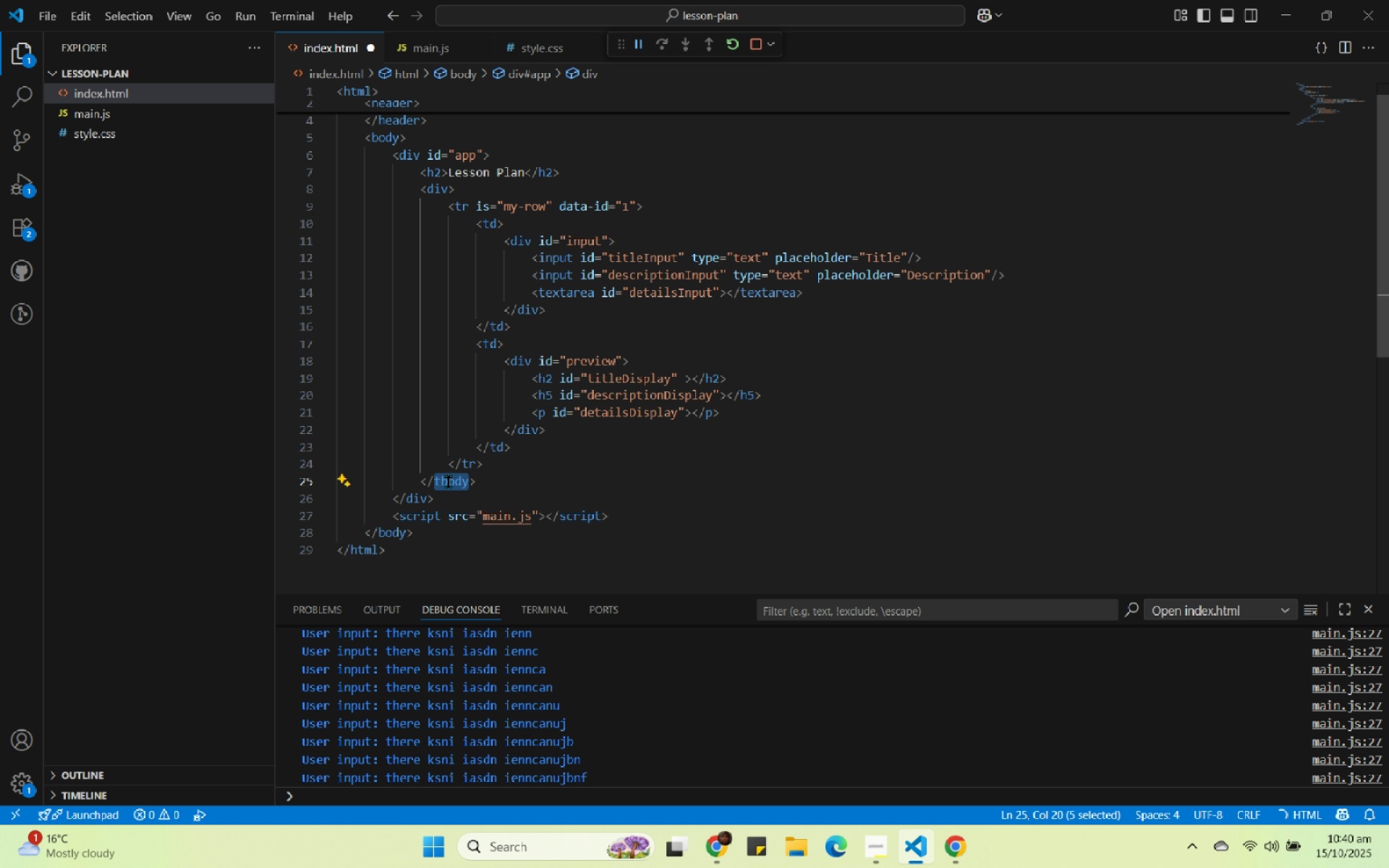 
type(div)
 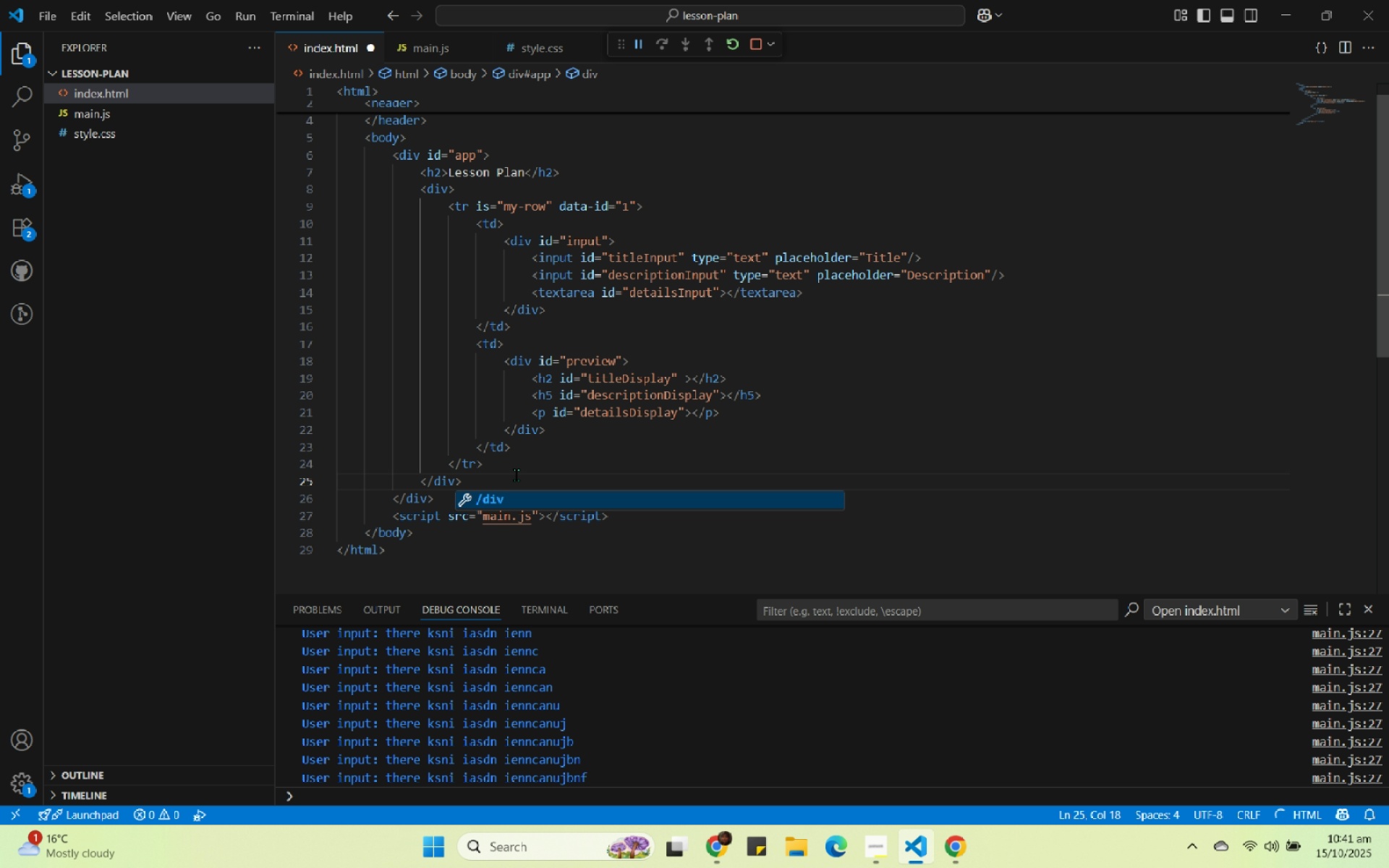 
left_click([525, 461])
 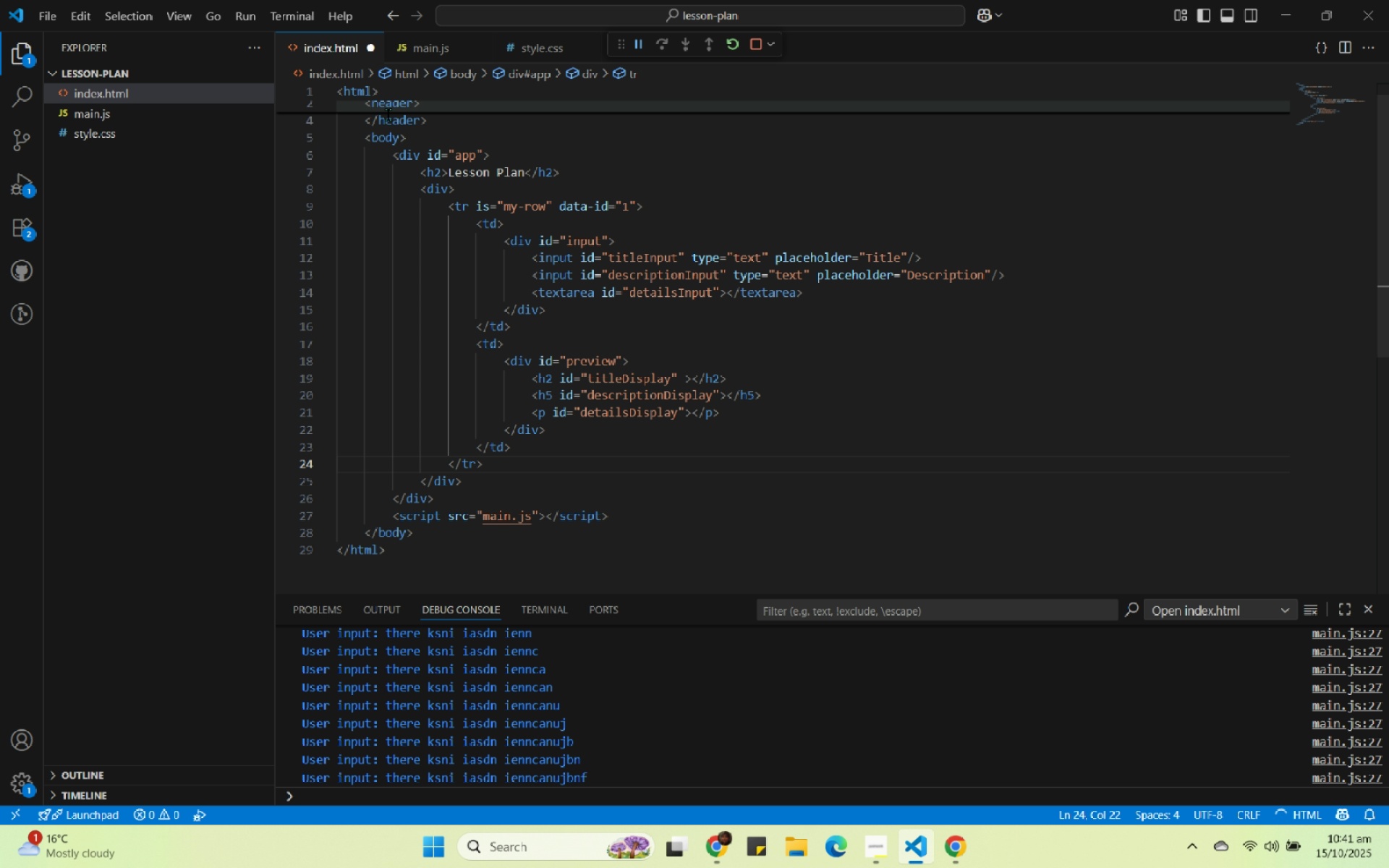 
key(Control+S)